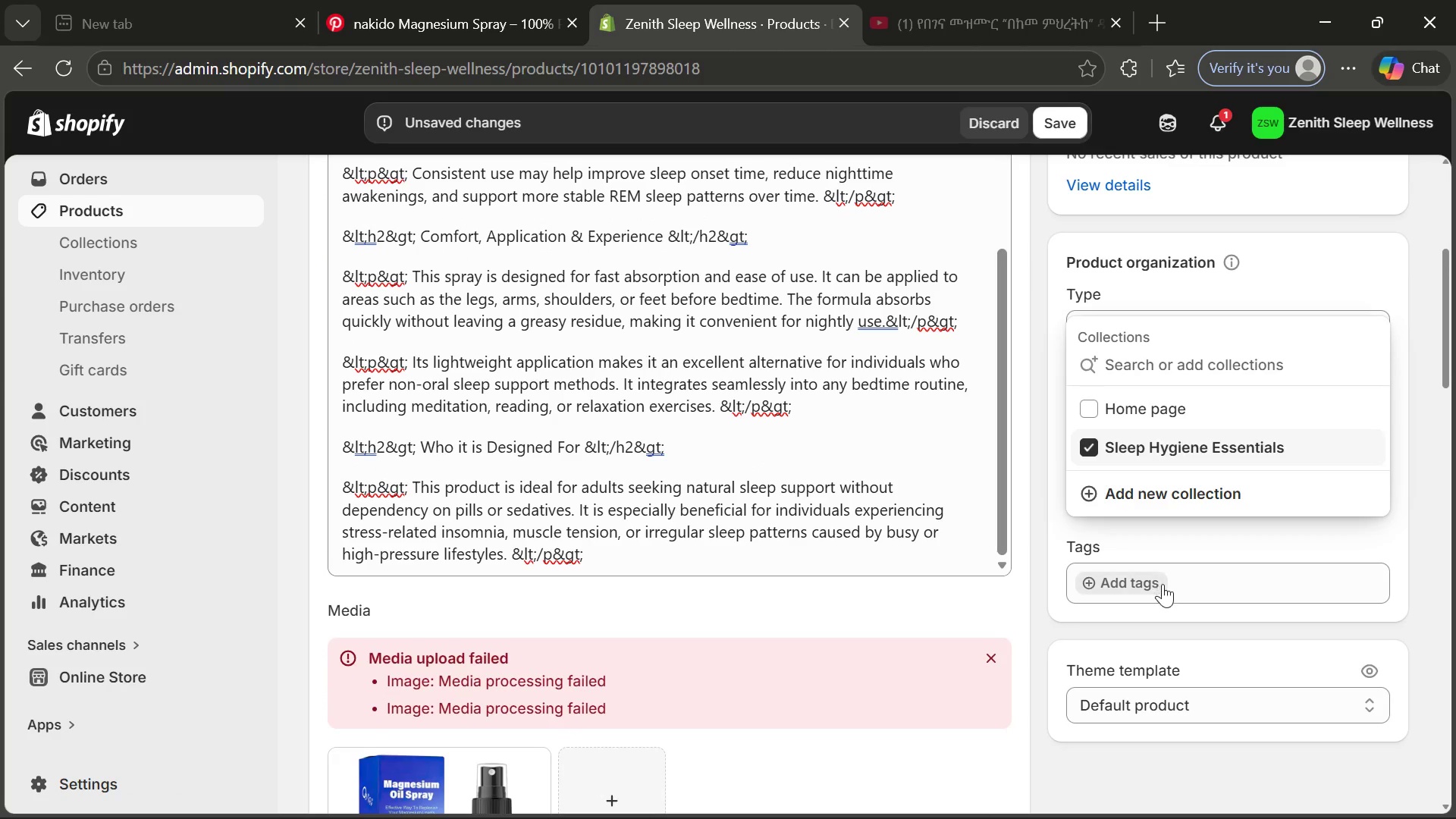 
left_click([1163, 584])
 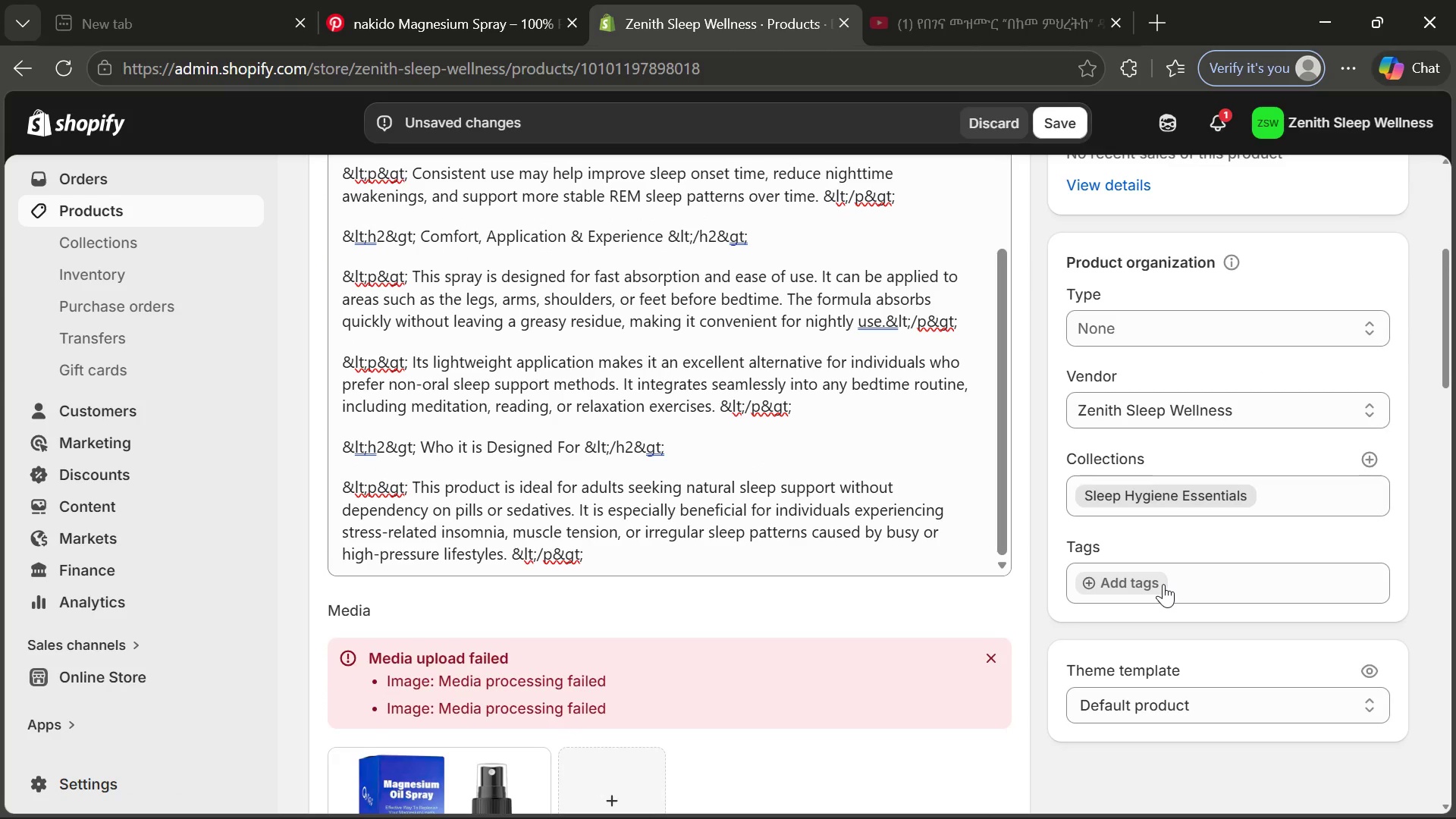 
left_click([1121, 583])
 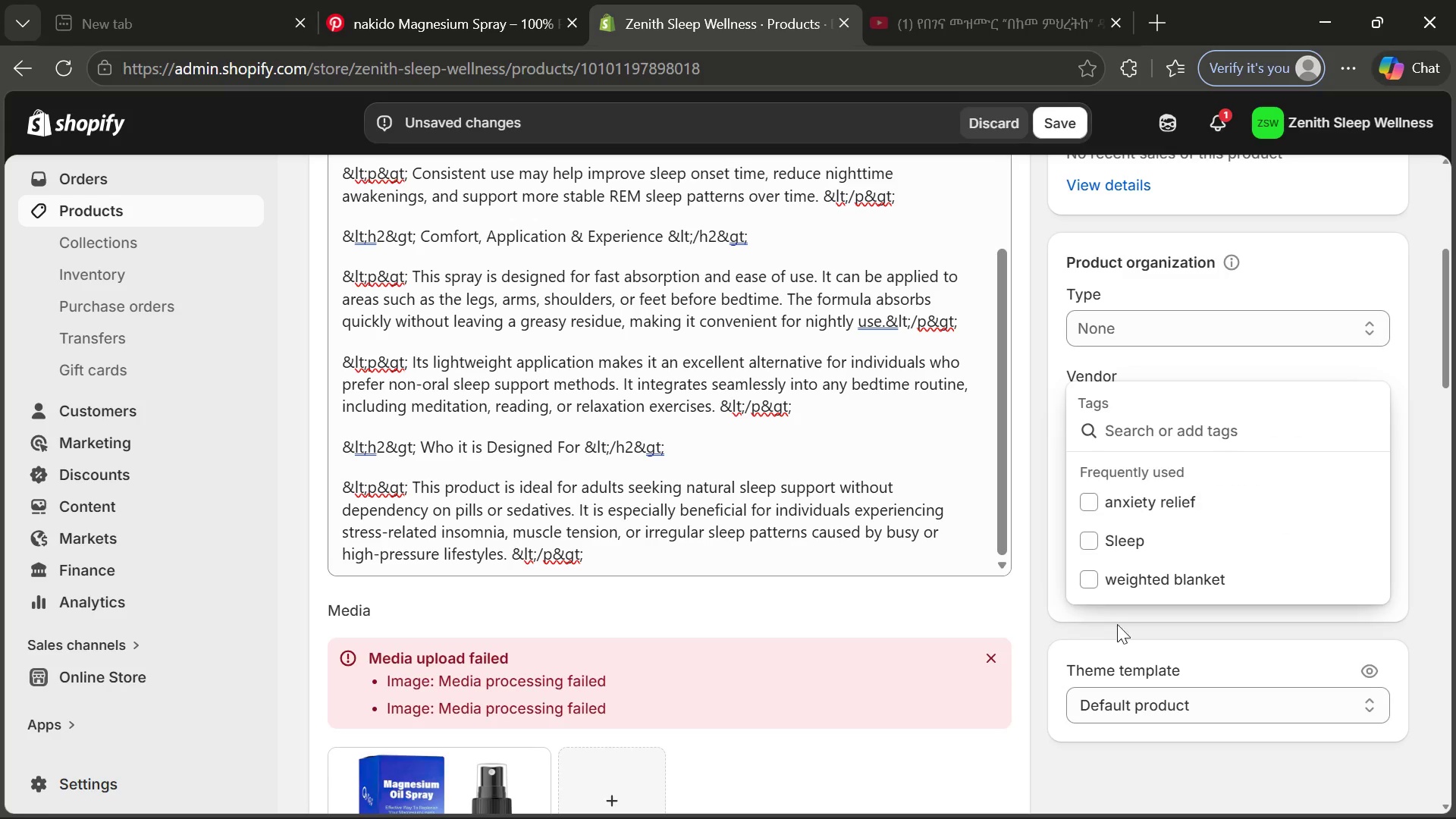 
left_click_drag(start_coordinate=[1141, 624], to_coordinate=[1157, 640])
 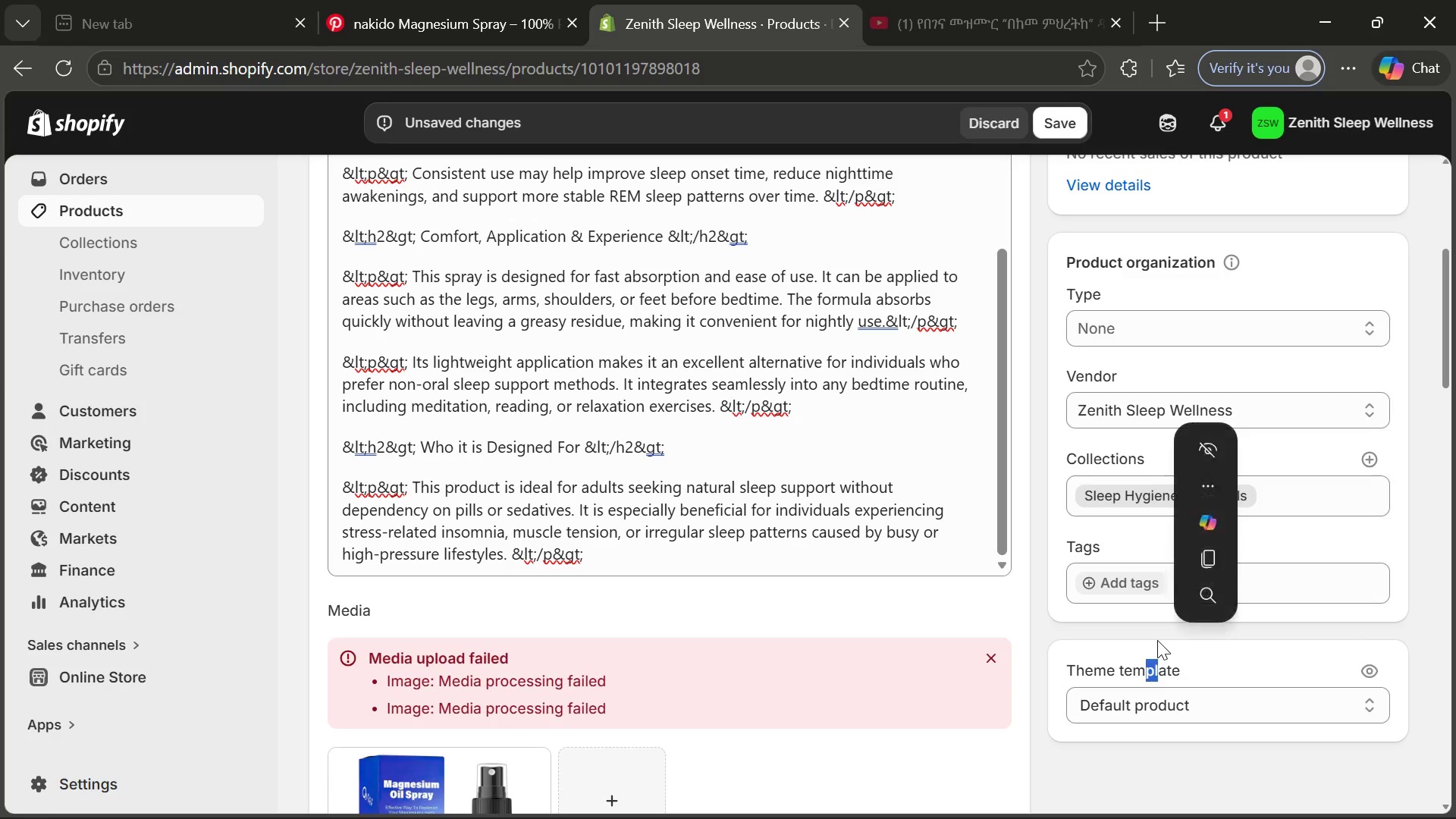 
left_click([1157, 640])
 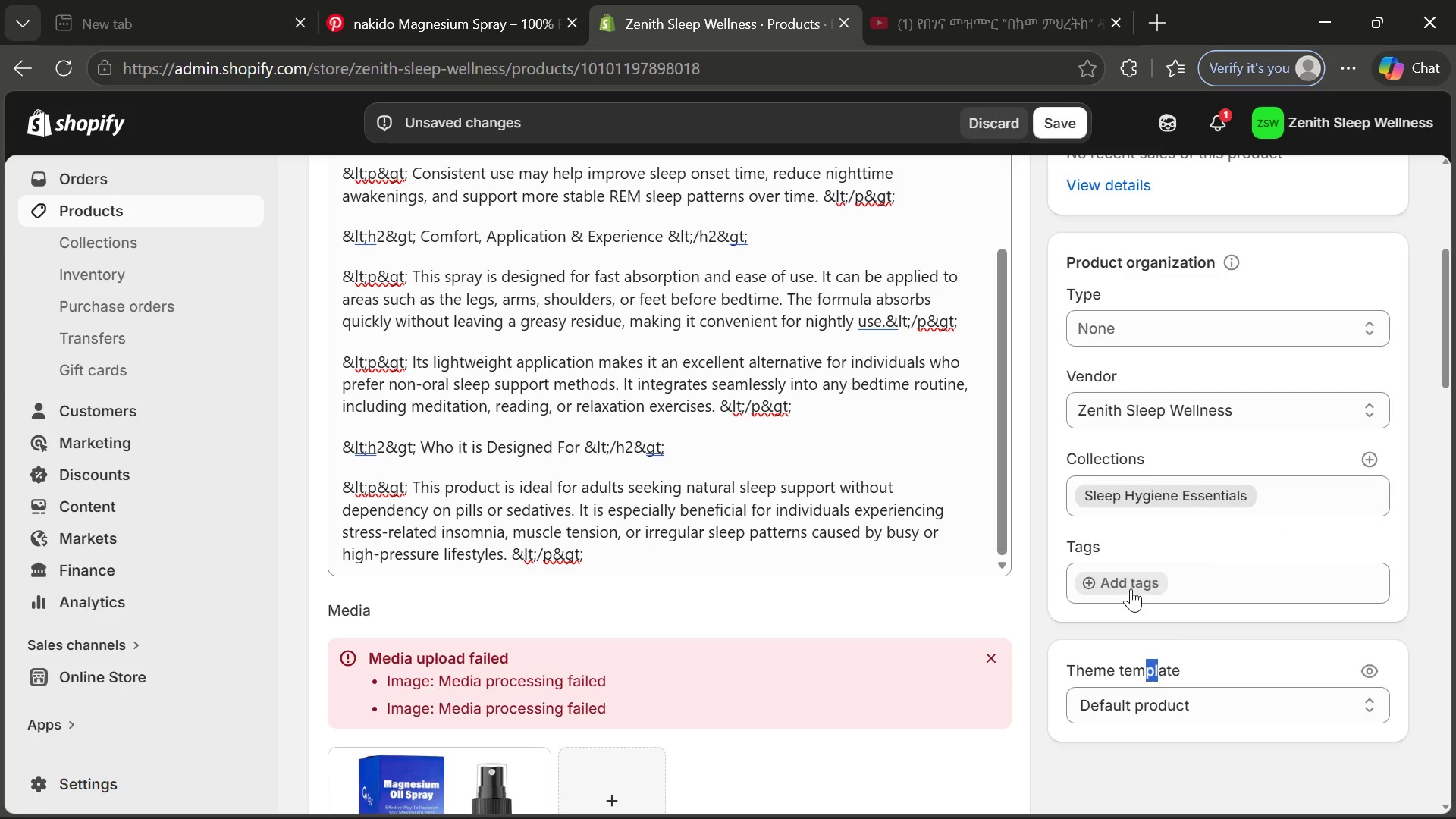 
left_click([1131, 588])
 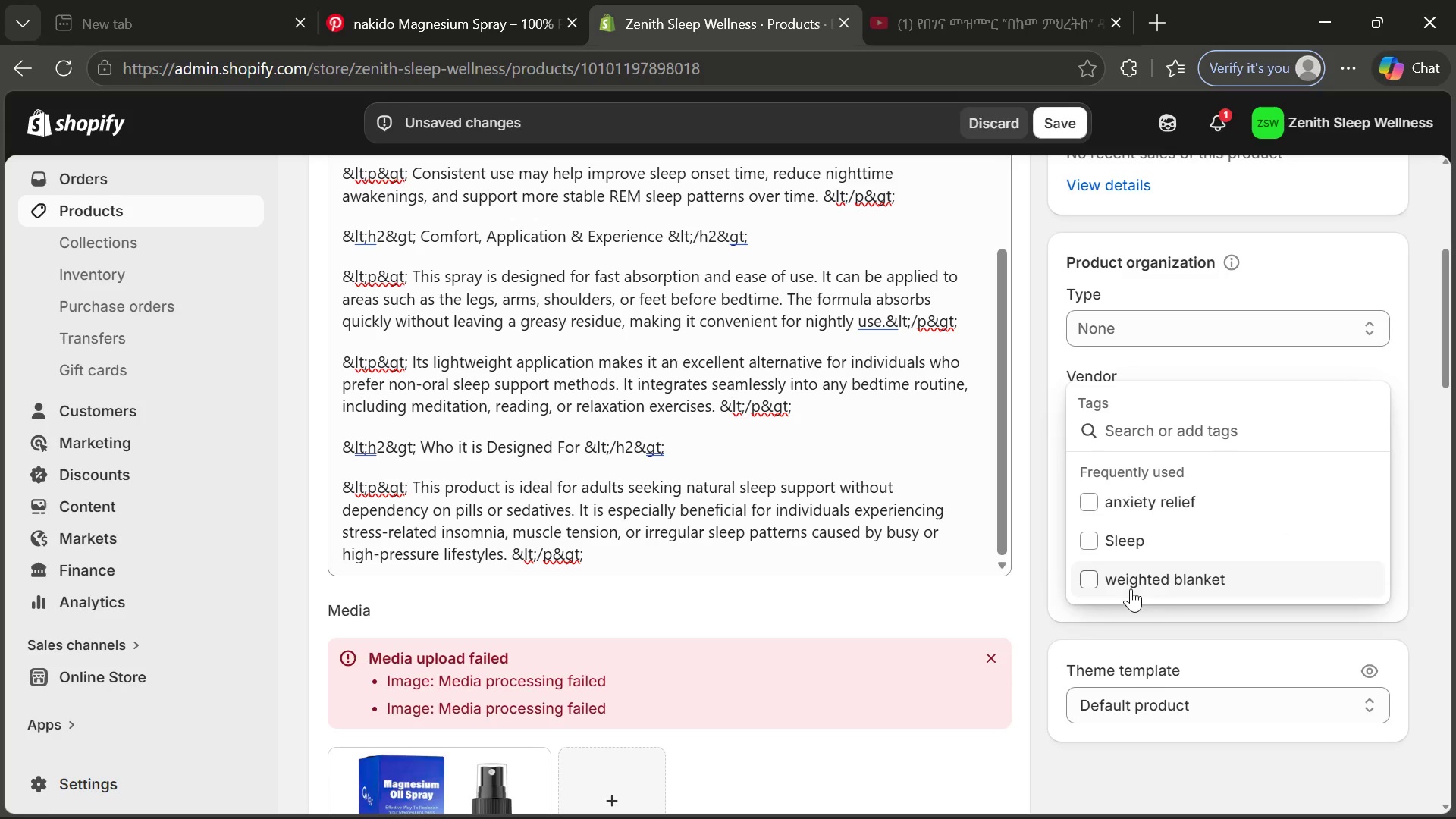 
type(magnesium)
 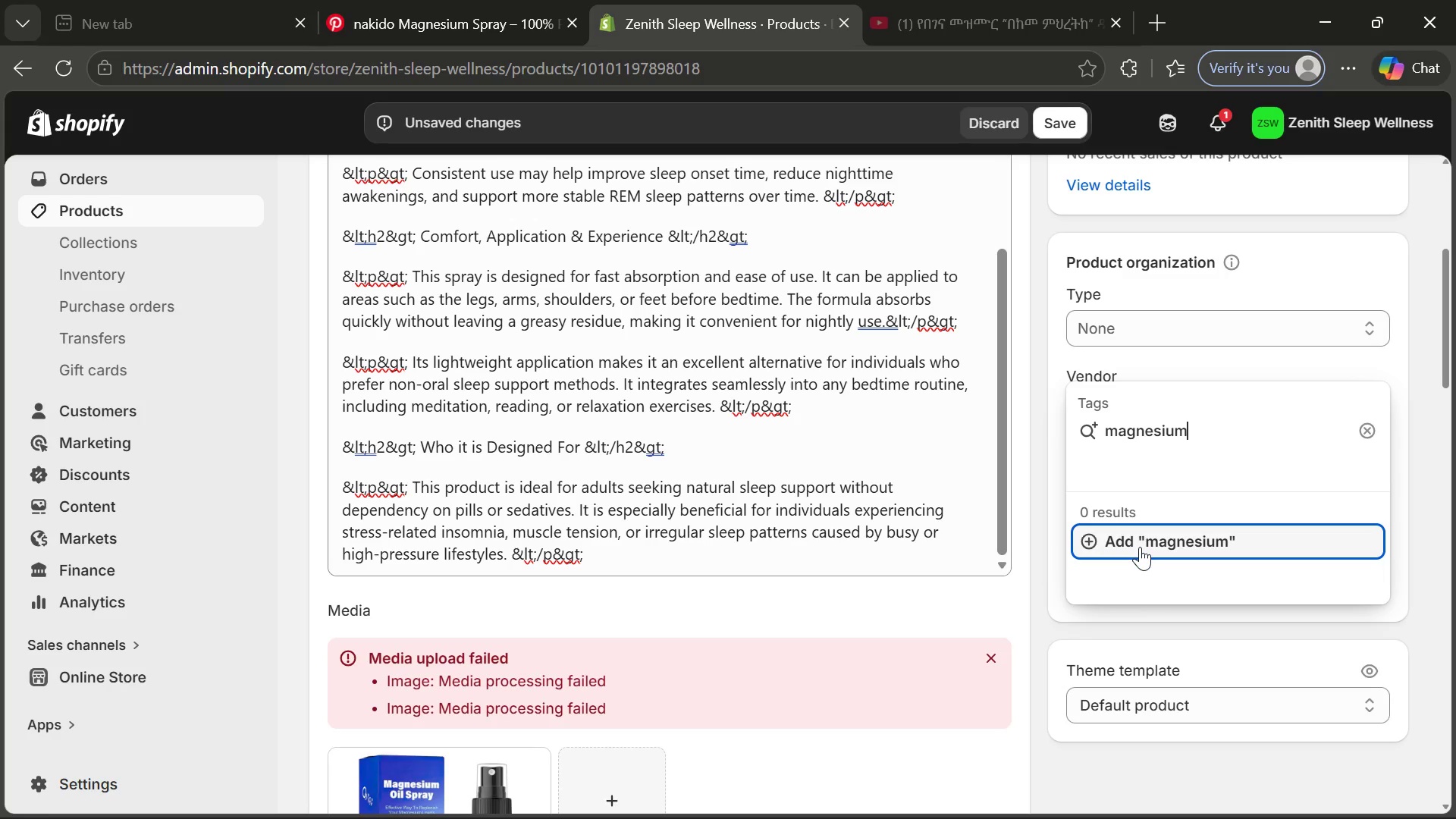 
left_click([1140, 547])
 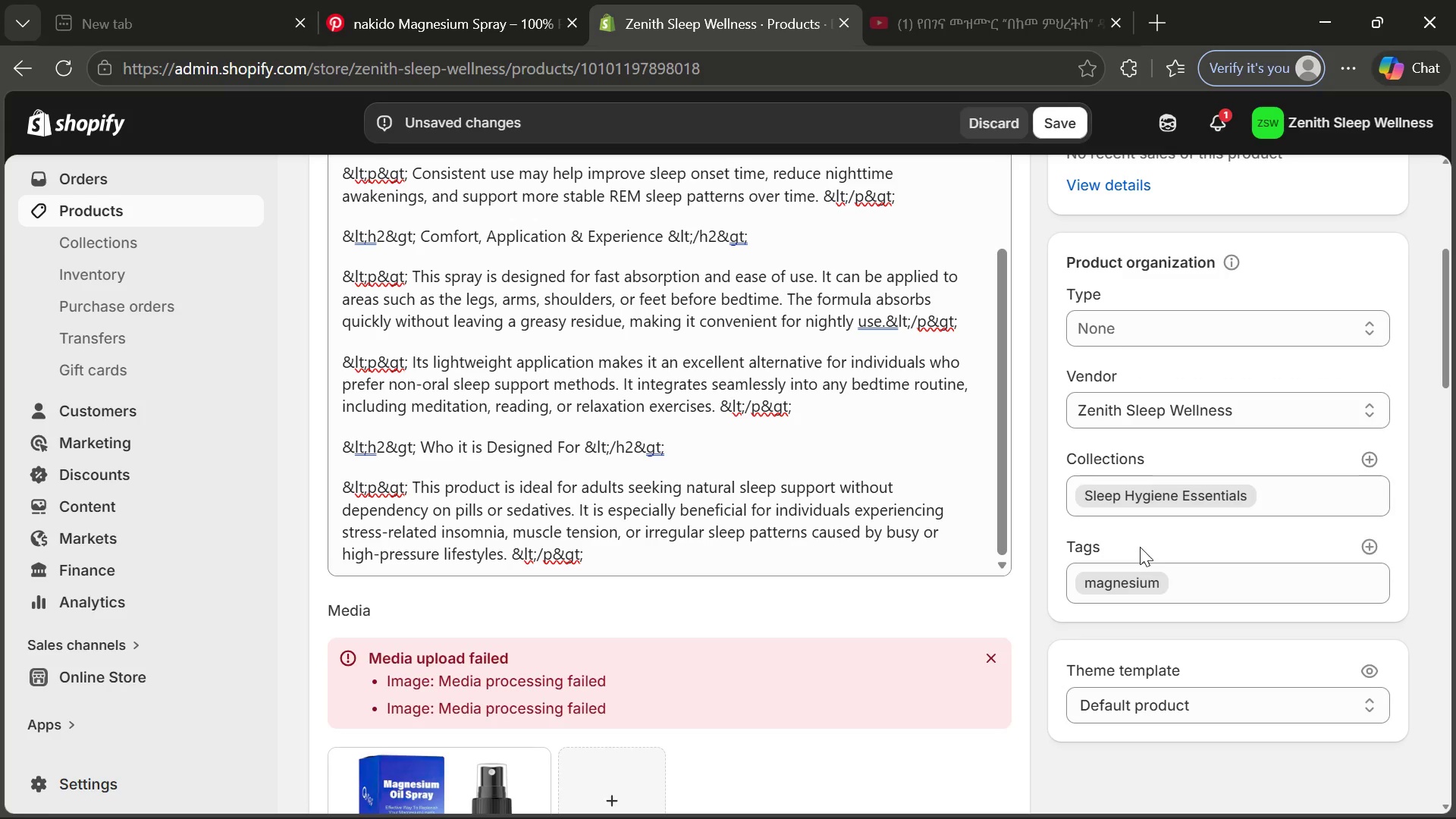 
key(S)
 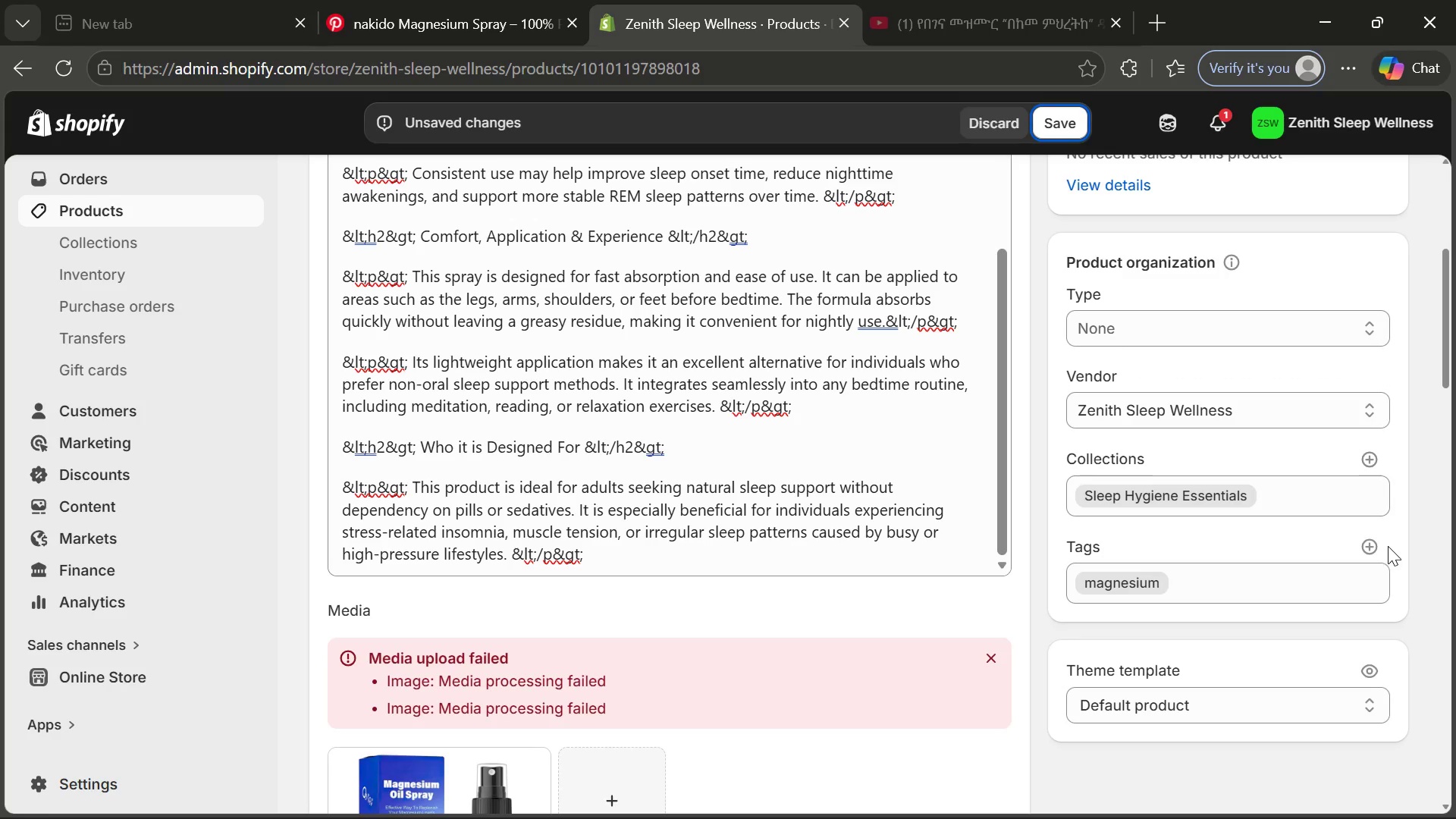 
left_click([1370, 546])
 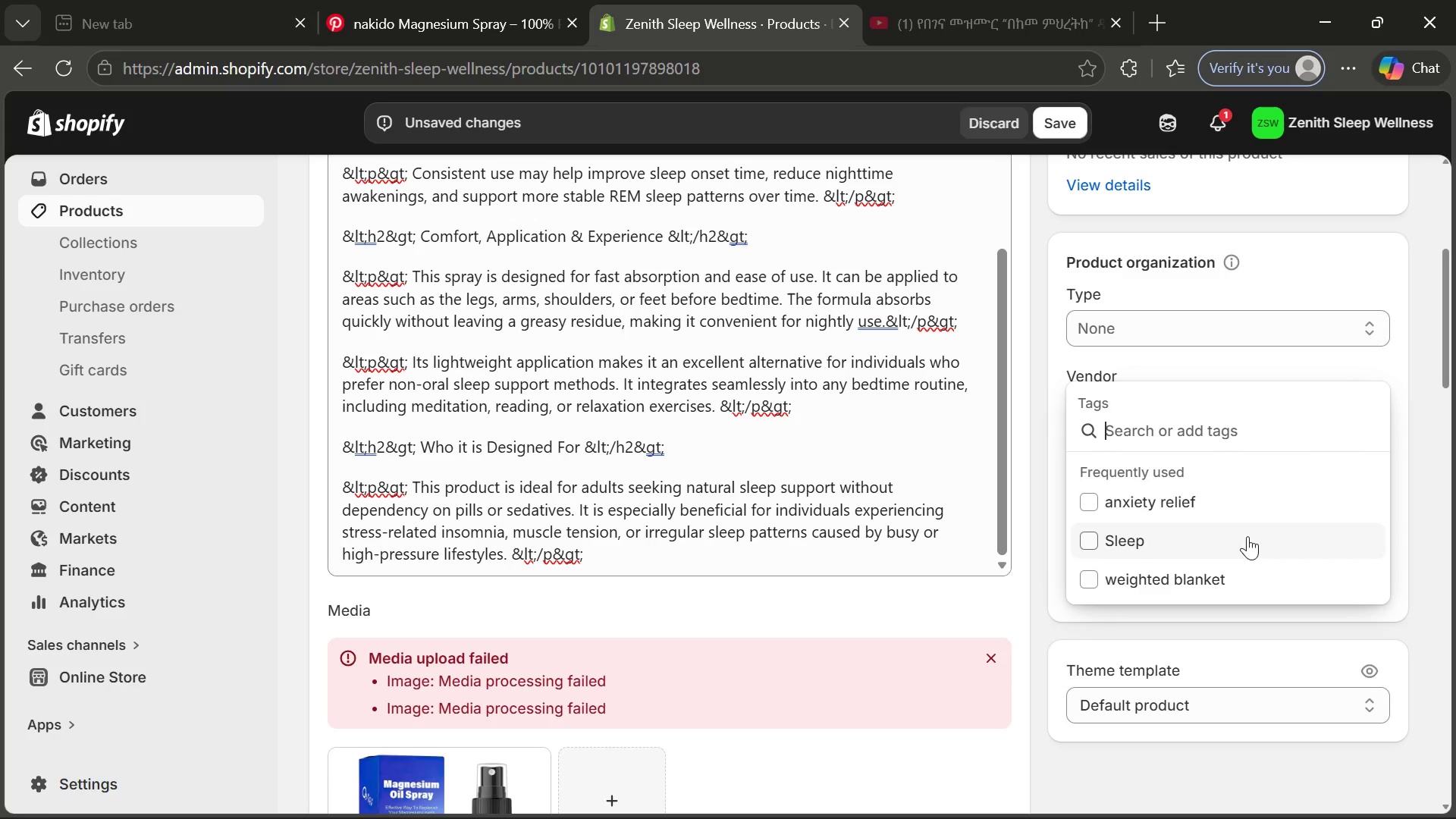 
type(sleep ao)
key(Backspace)
type(id)
 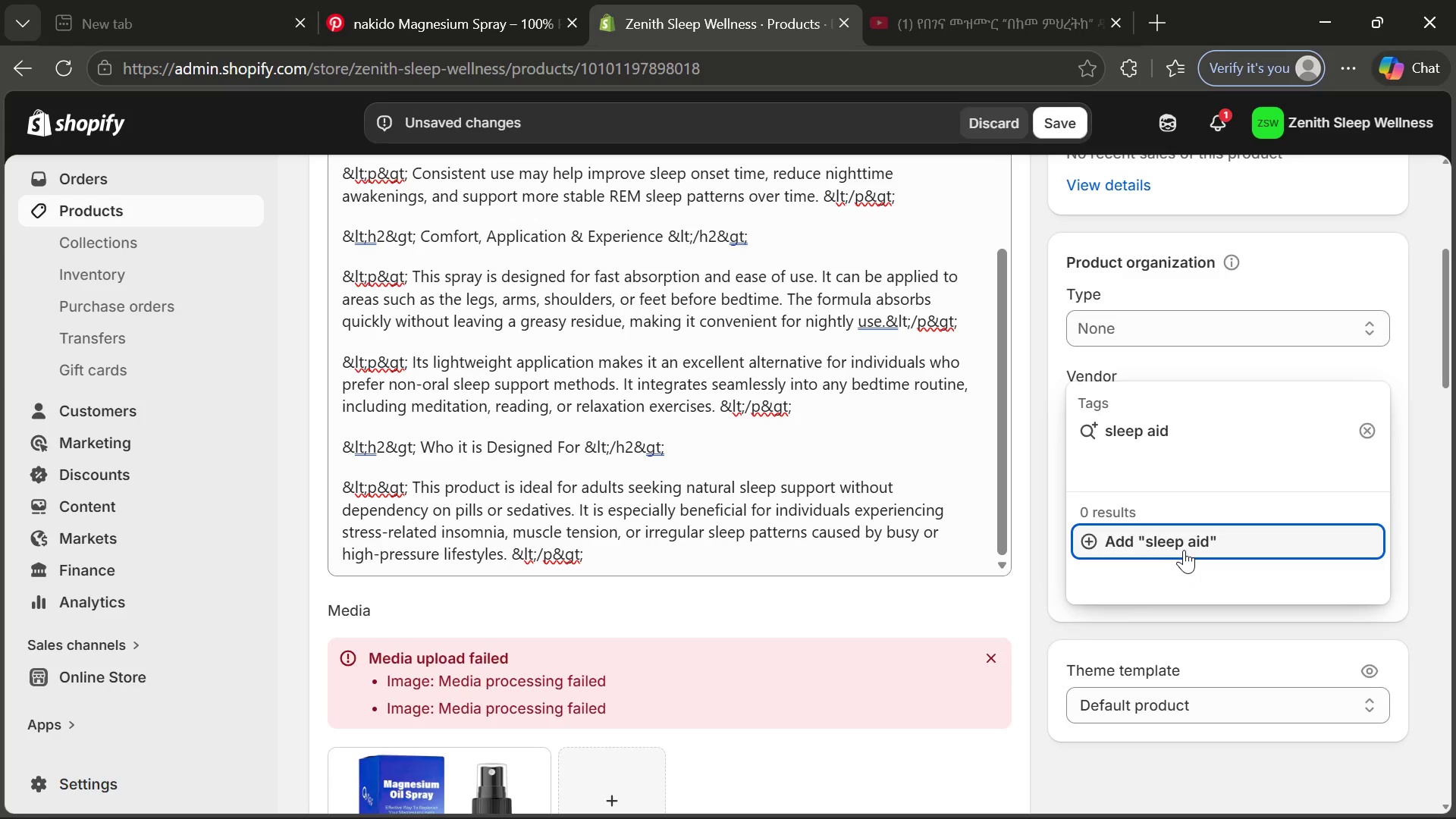 
left_click([1184, 550])
 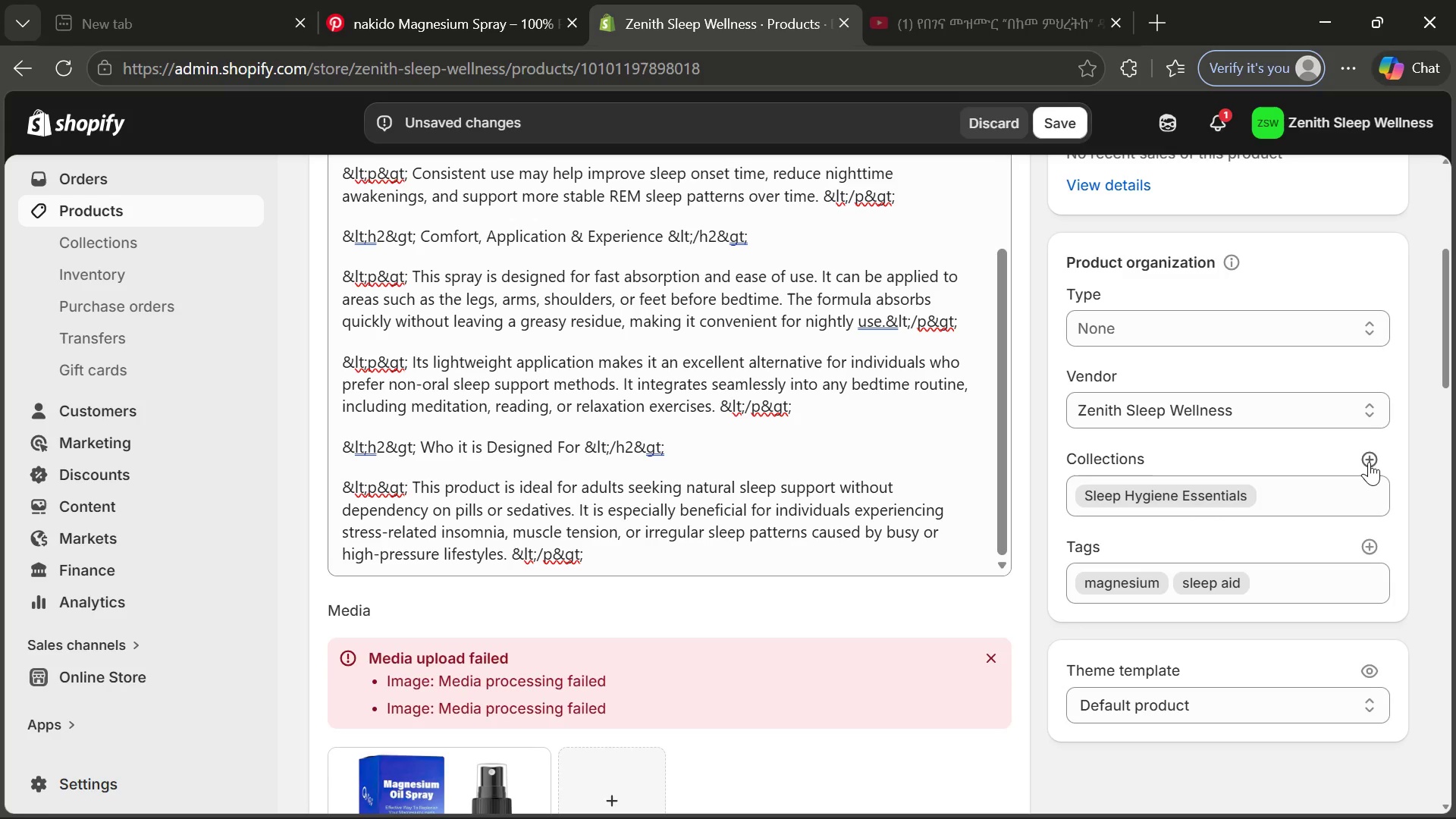 
wait(5.25)
 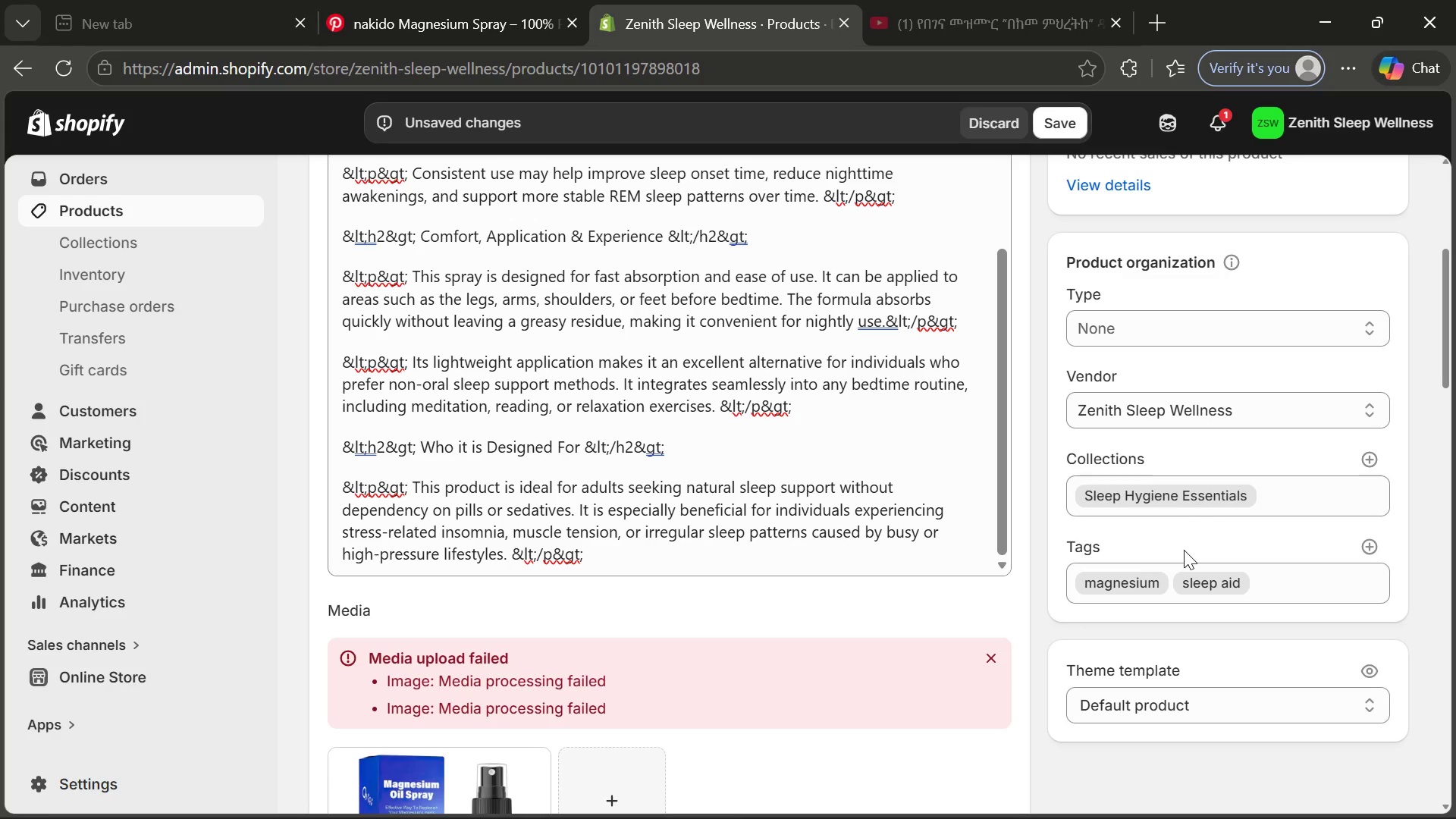 
left_click([1373, 540])
 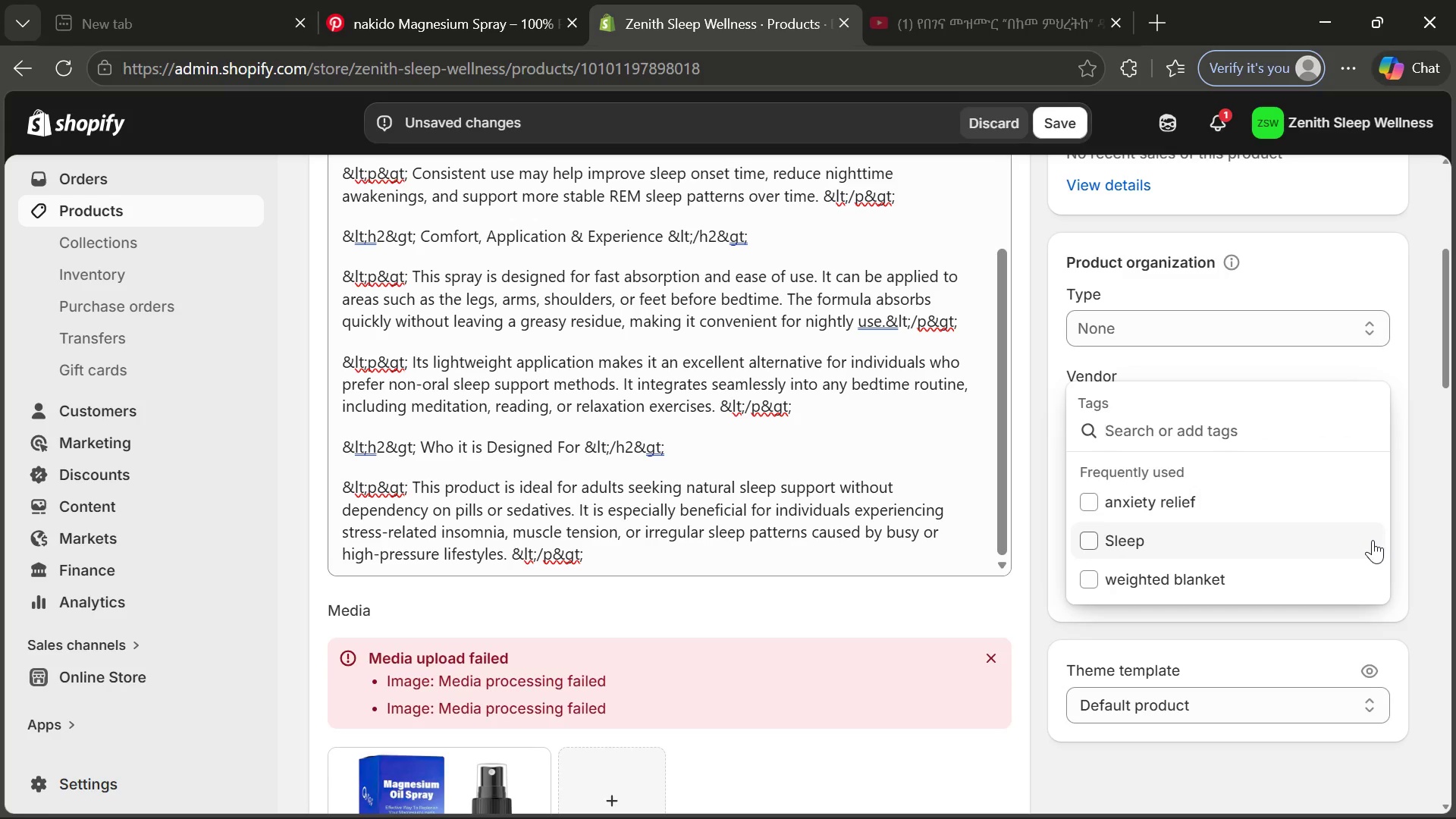 
type(relaxation spray)
 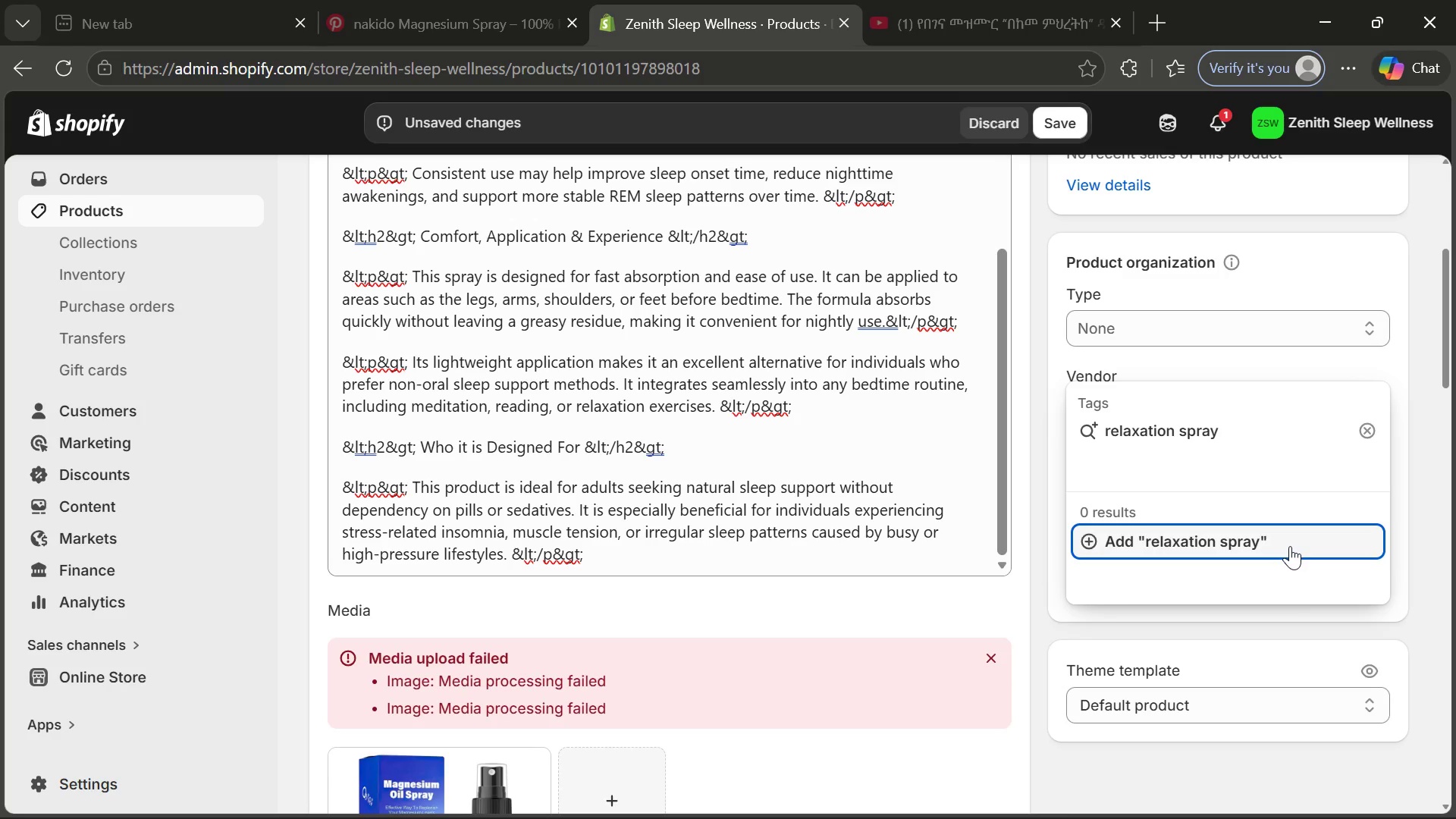 
left_click([1289, 546])
 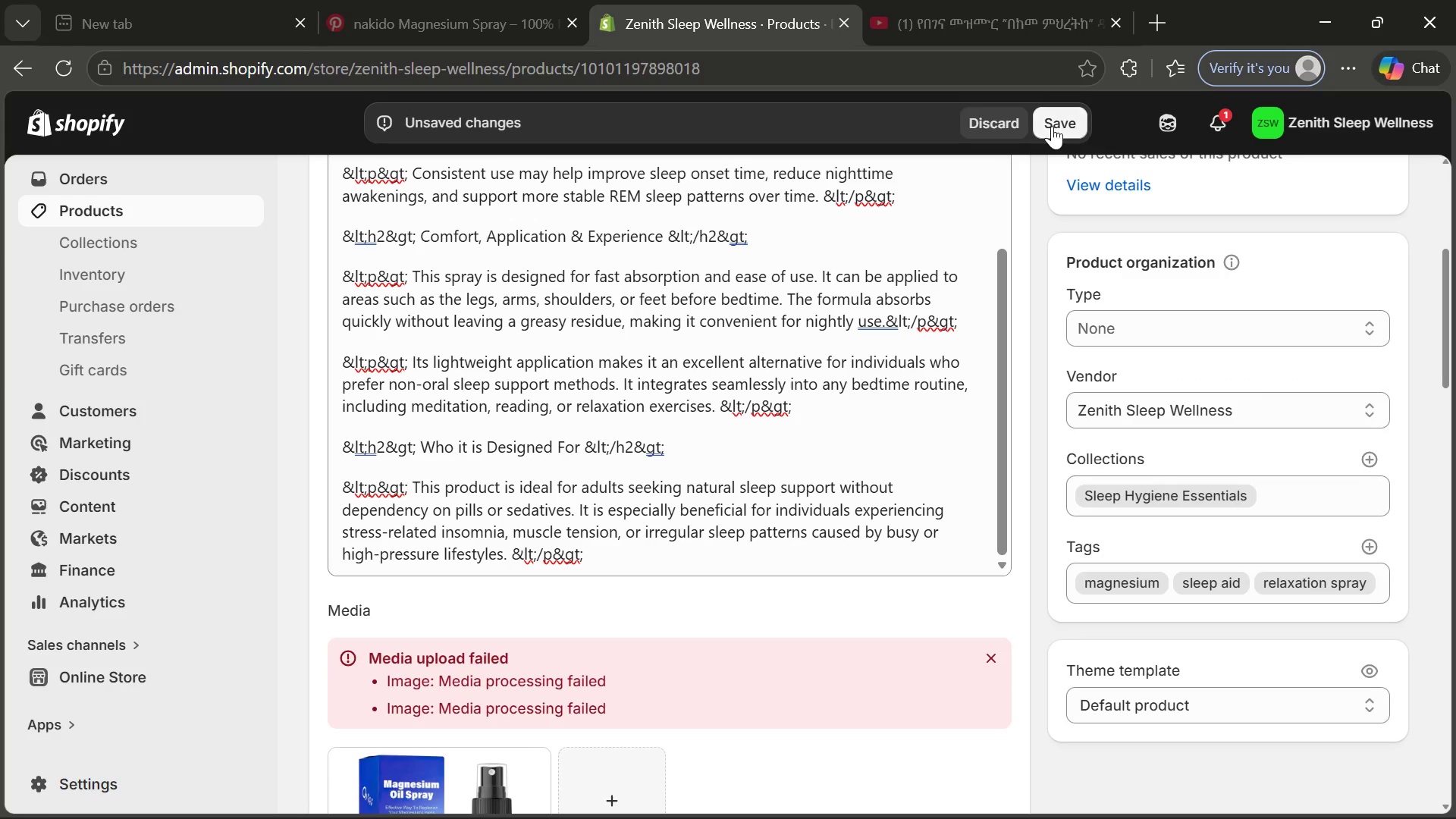 
left_click([1077, 137])
 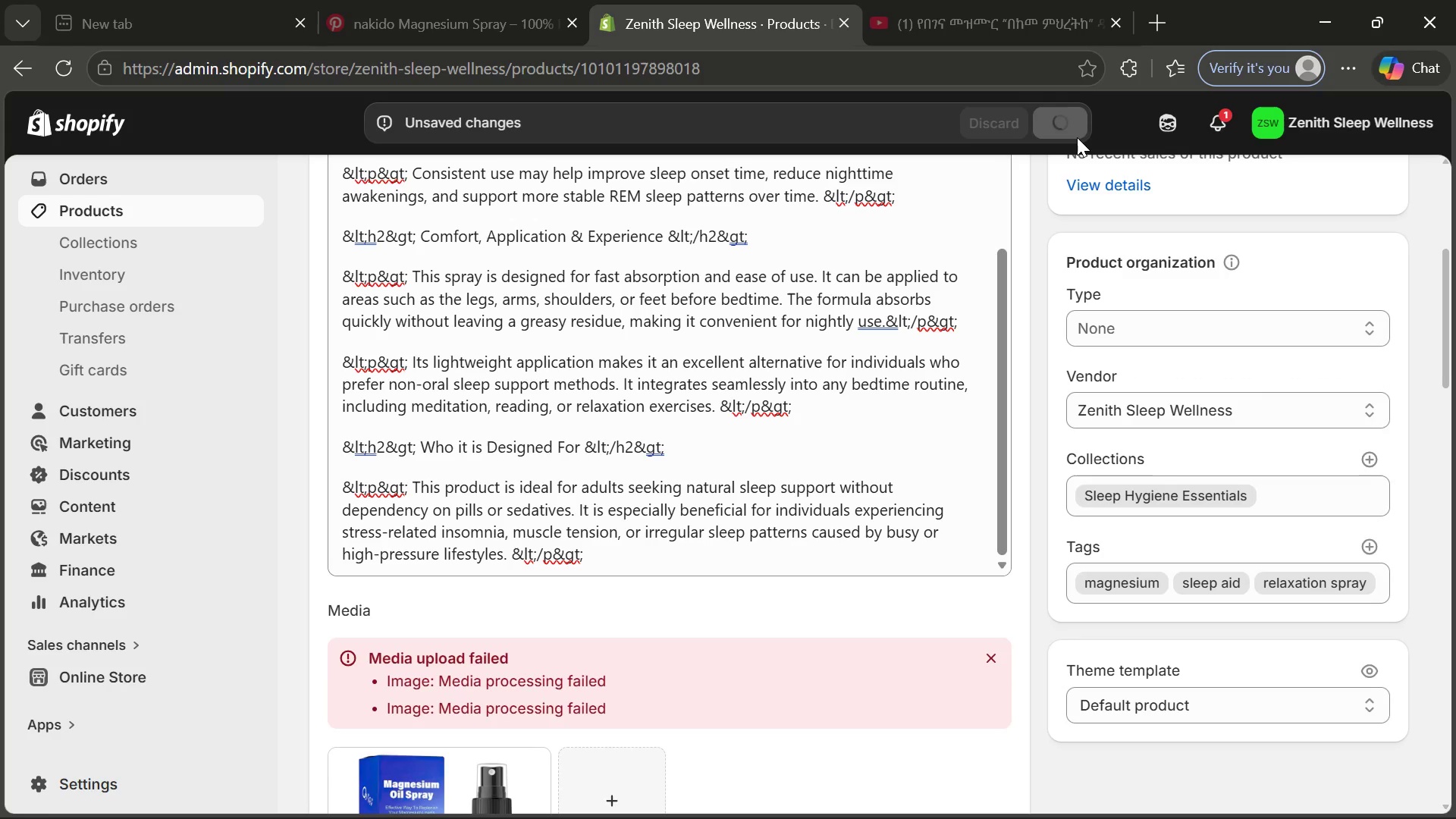 
wait(8.56)
 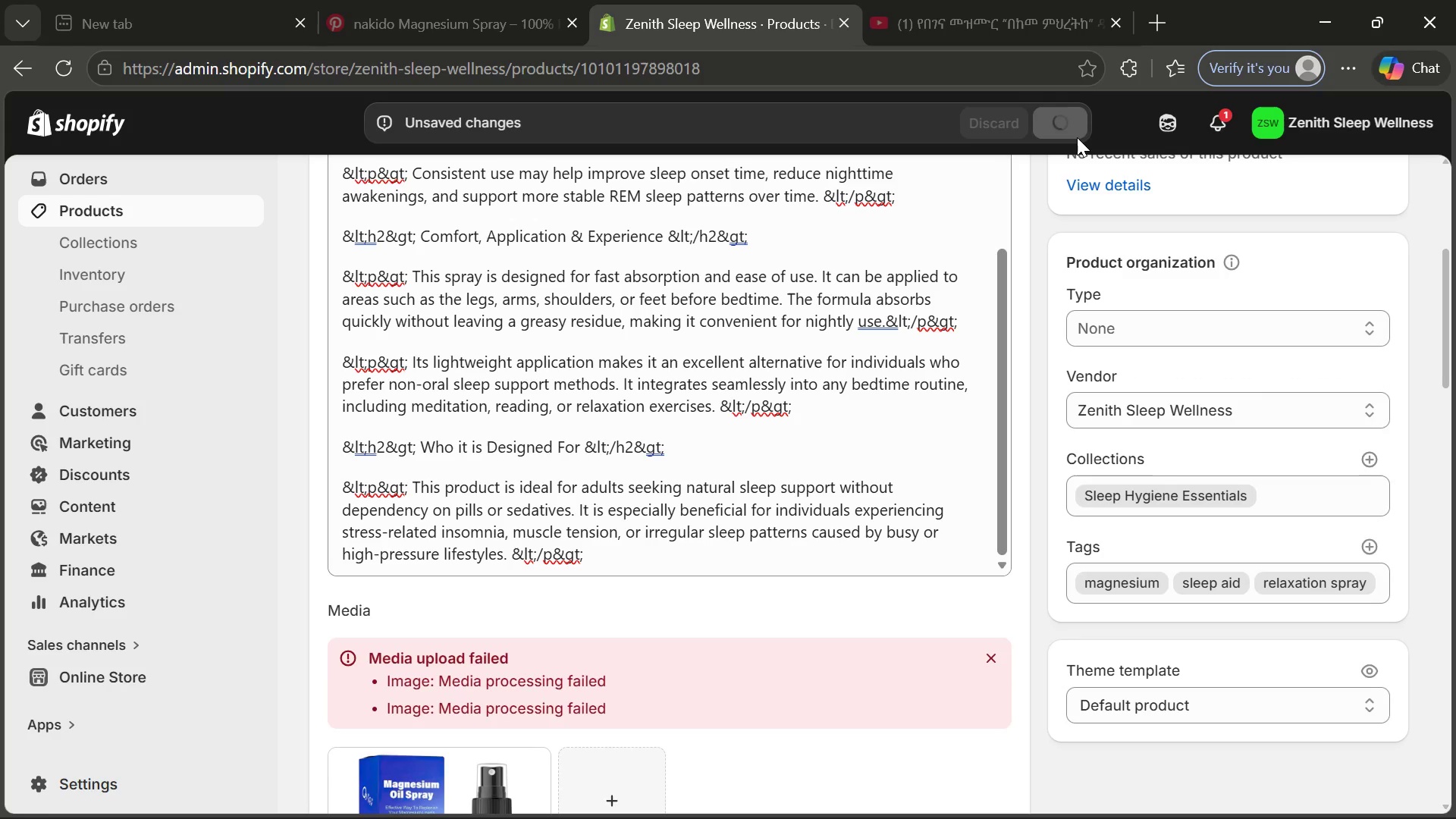 
left_click([956, 812])